 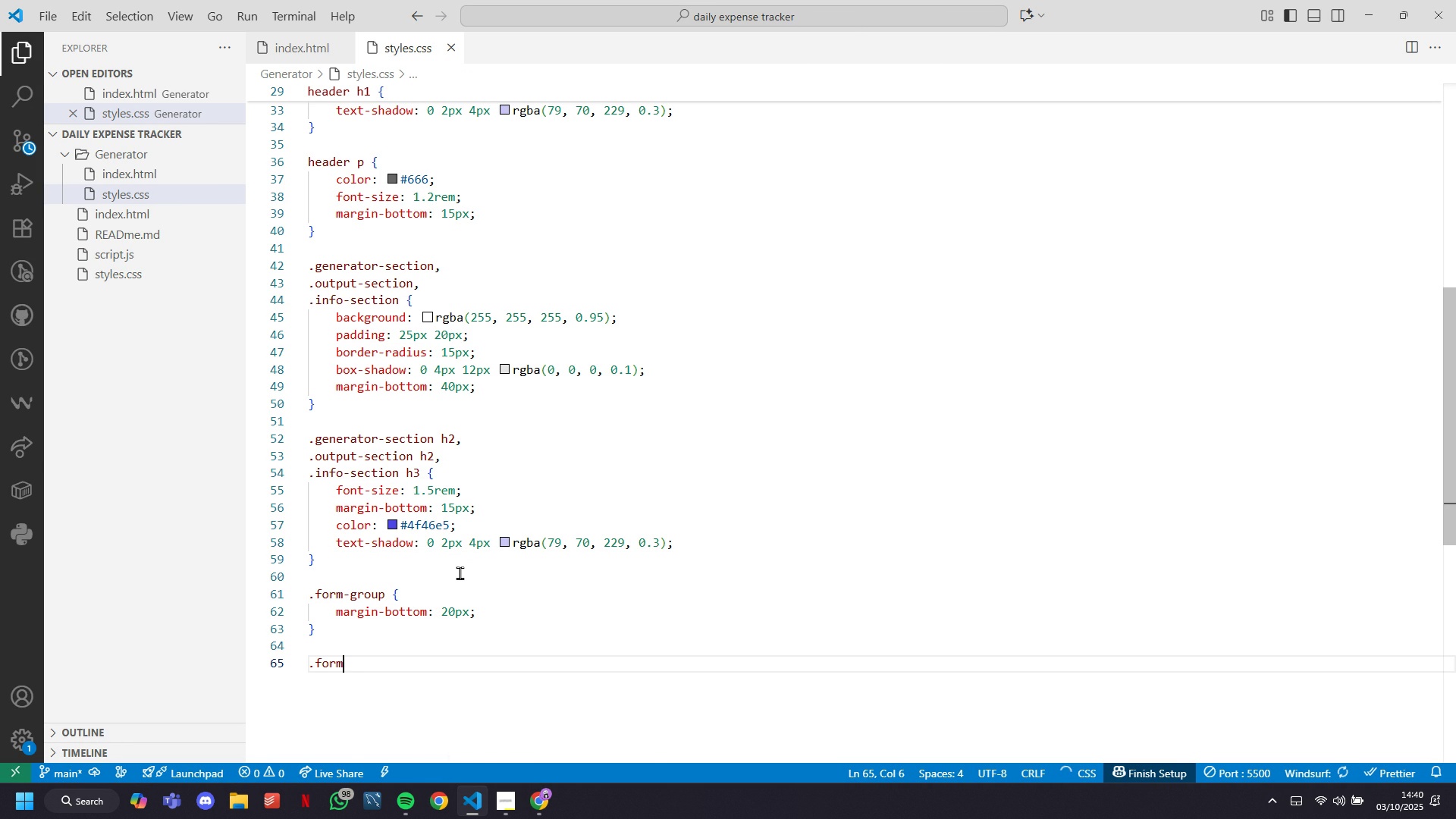 
key(Minus)
 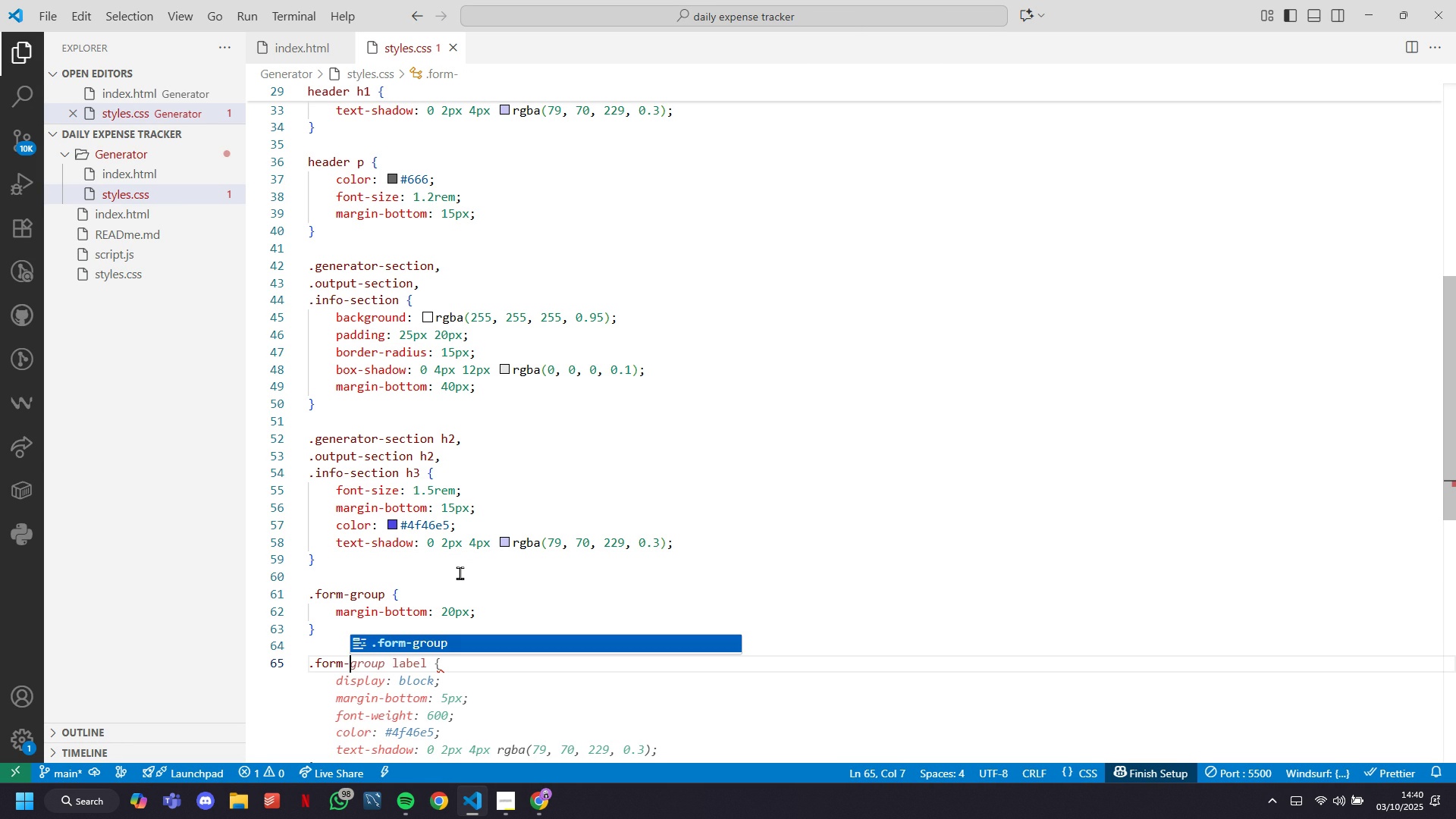 
key(Tab)
 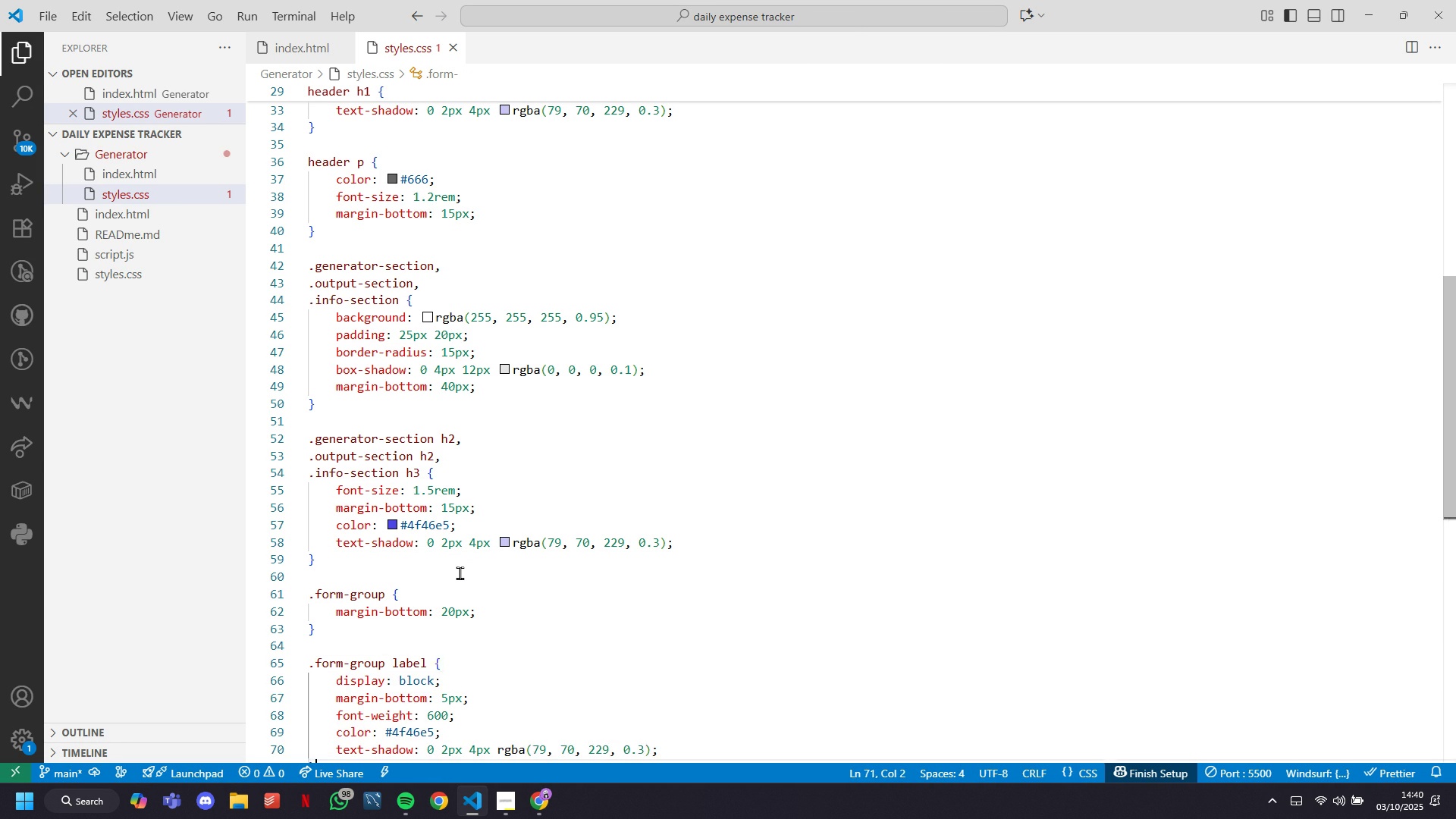 
key(Tab)
 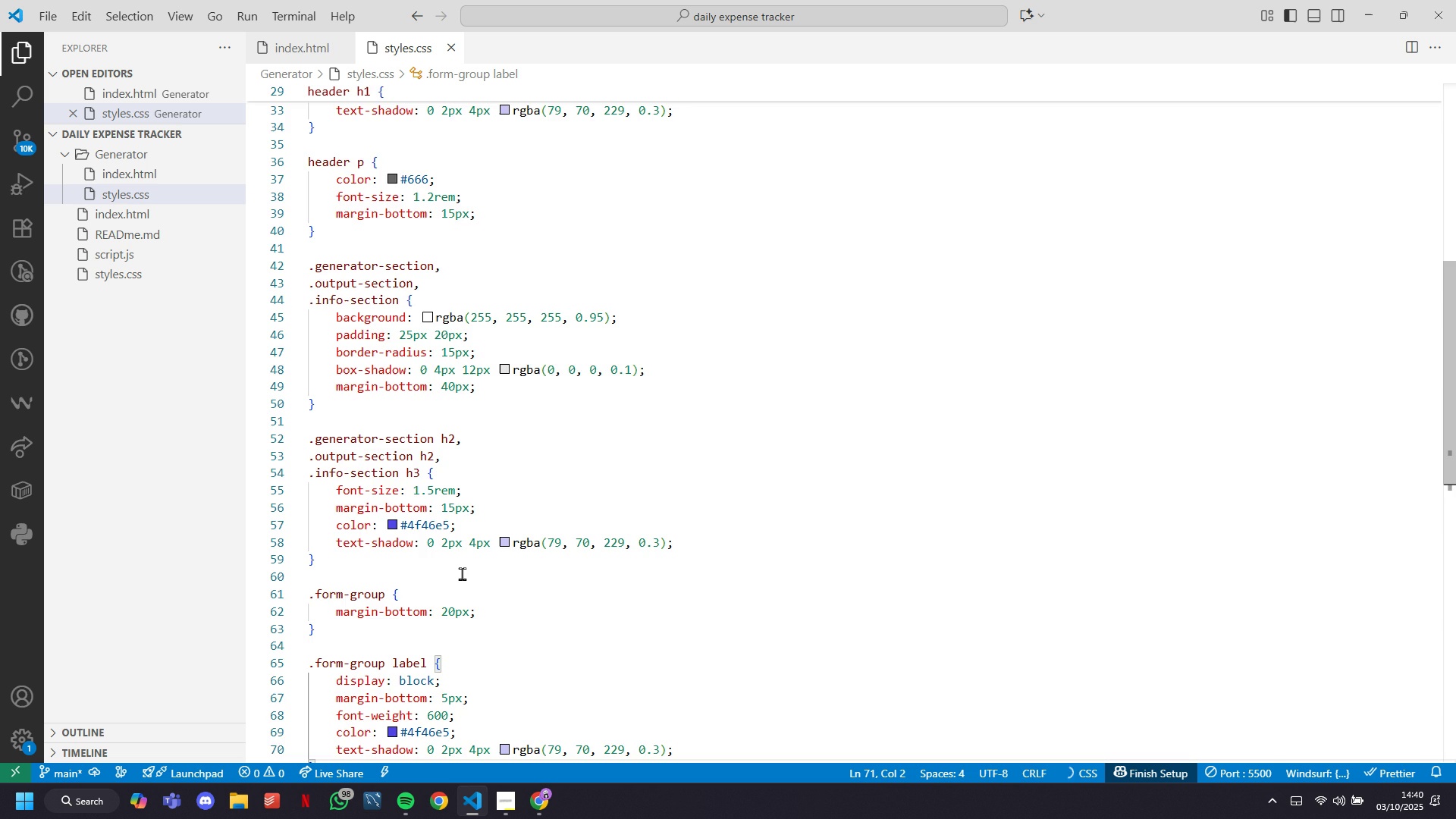 
scroll: coordinate [509, 573], scroll_direction: down, amount: 2.0
 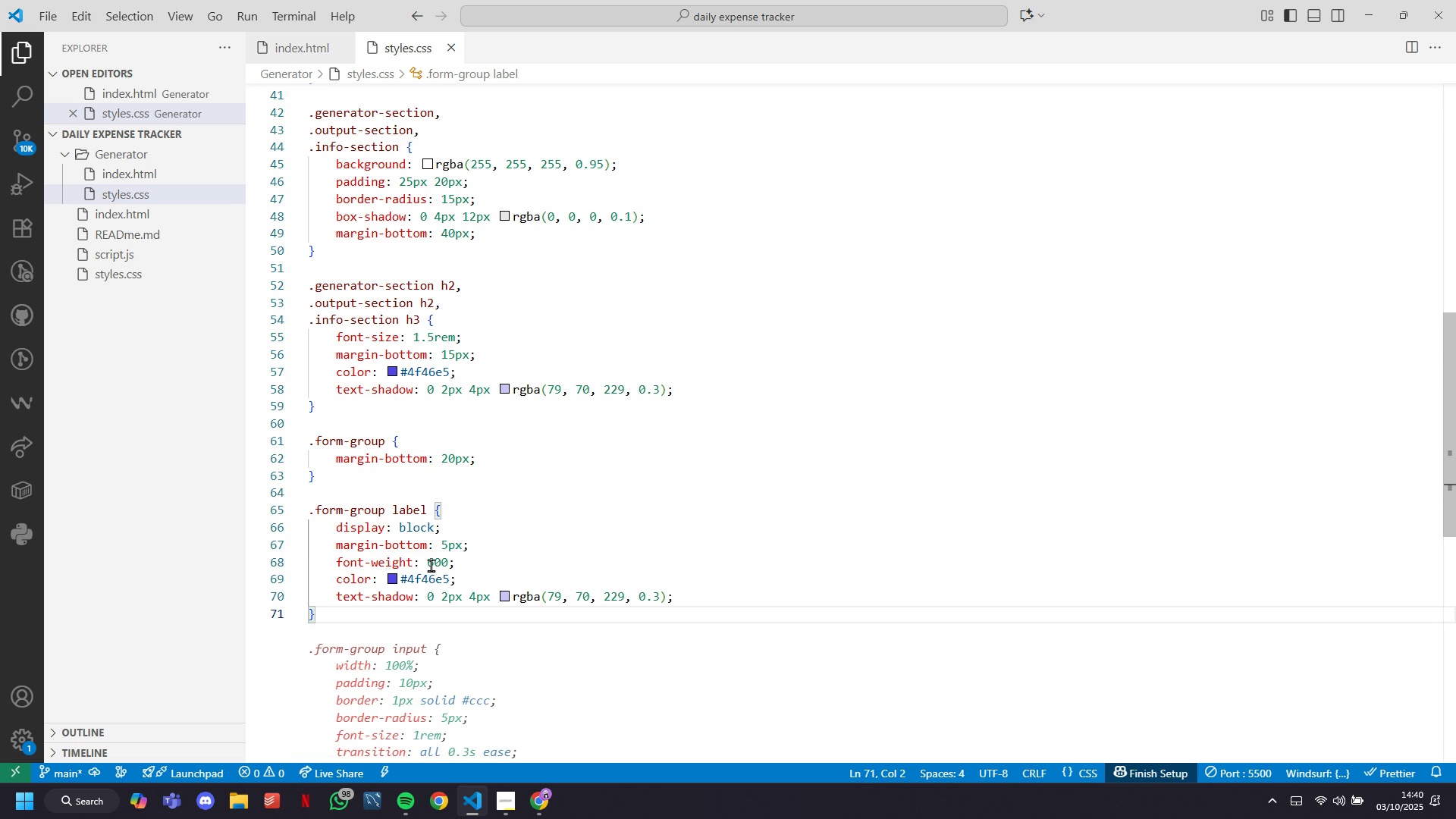 
key(Enter)
 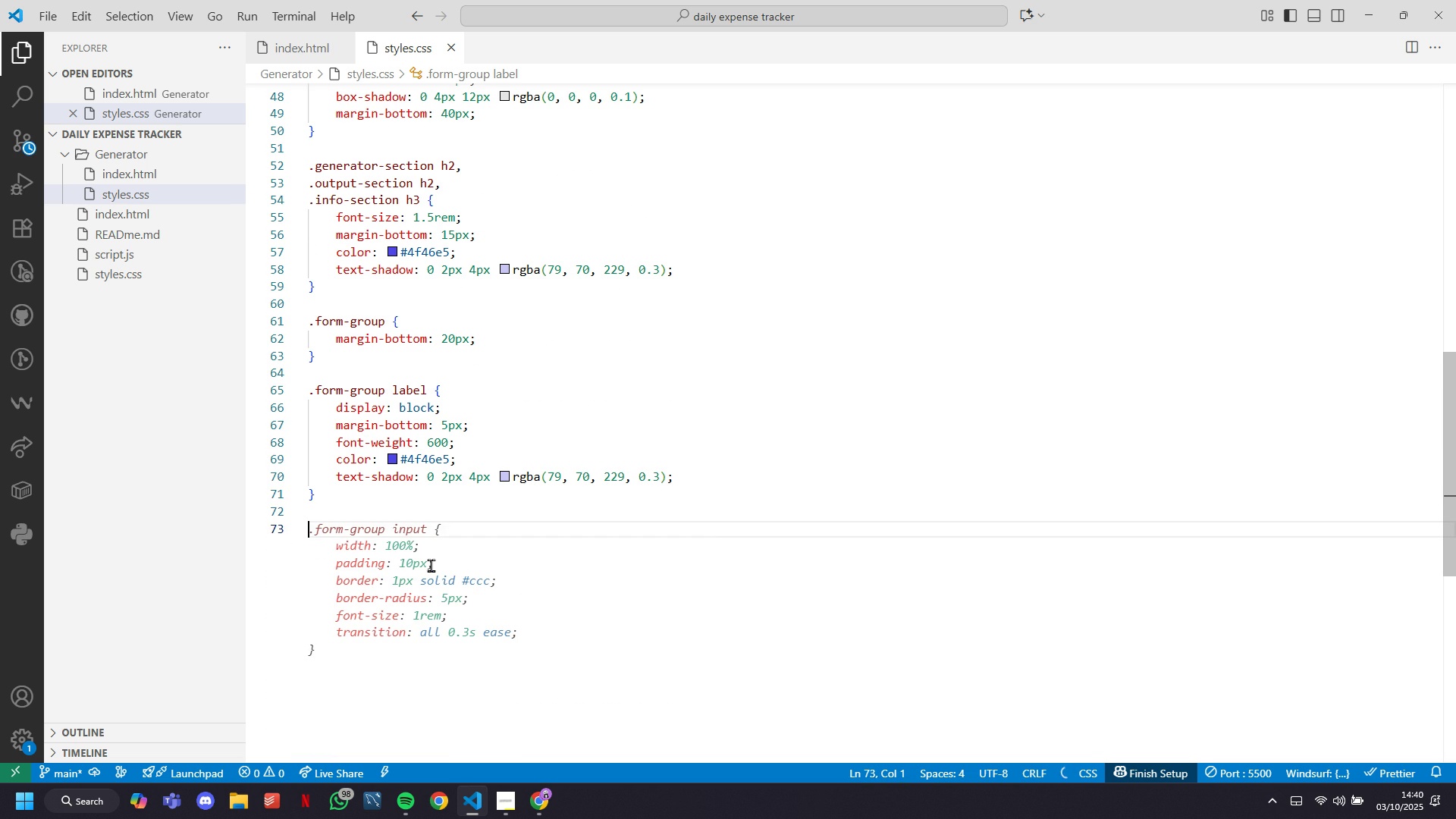 
key(Enter)
 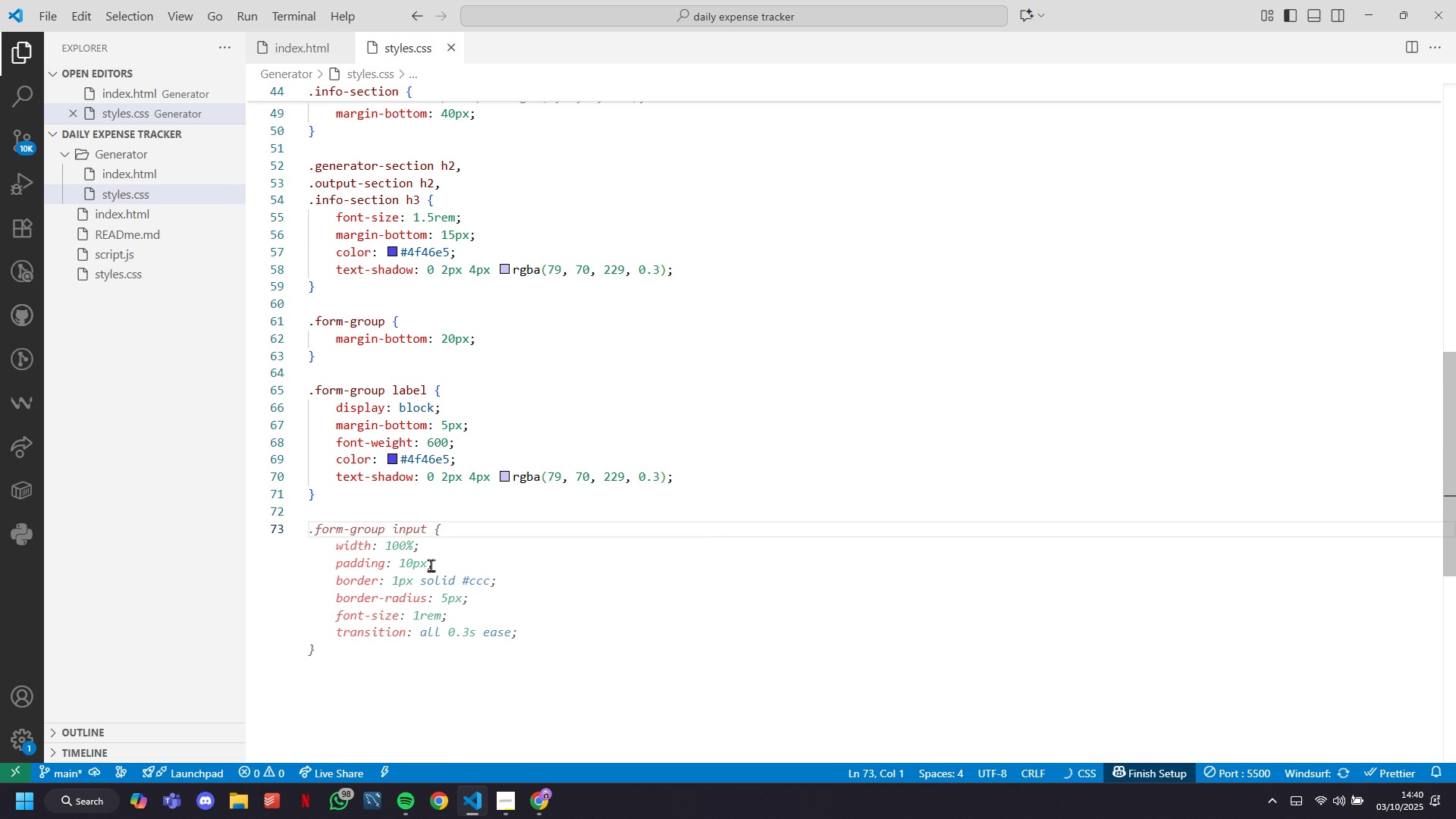 
type(form)
key(Tab)
type( sele)
key(Tab)